 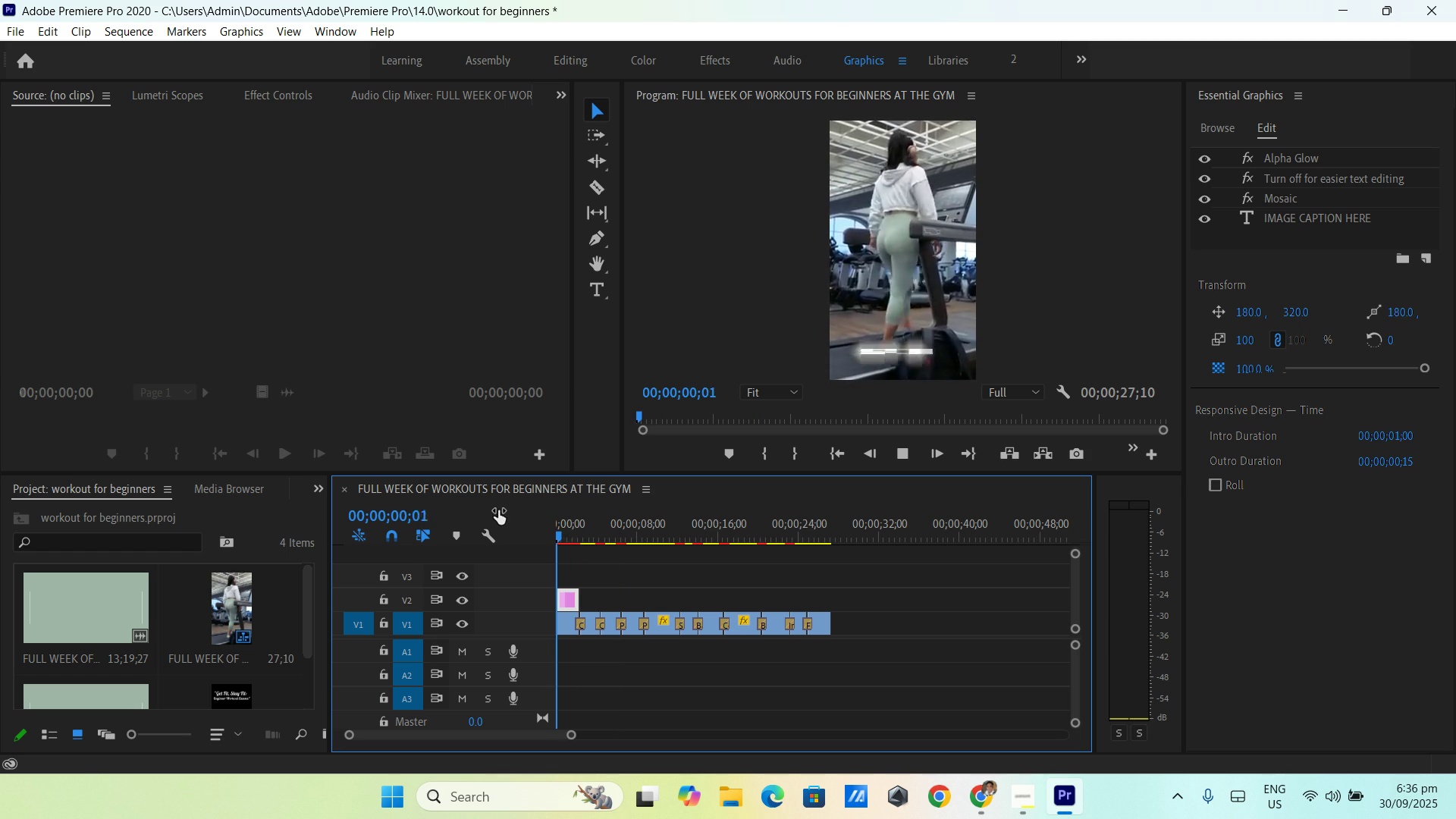 
key(Space)
 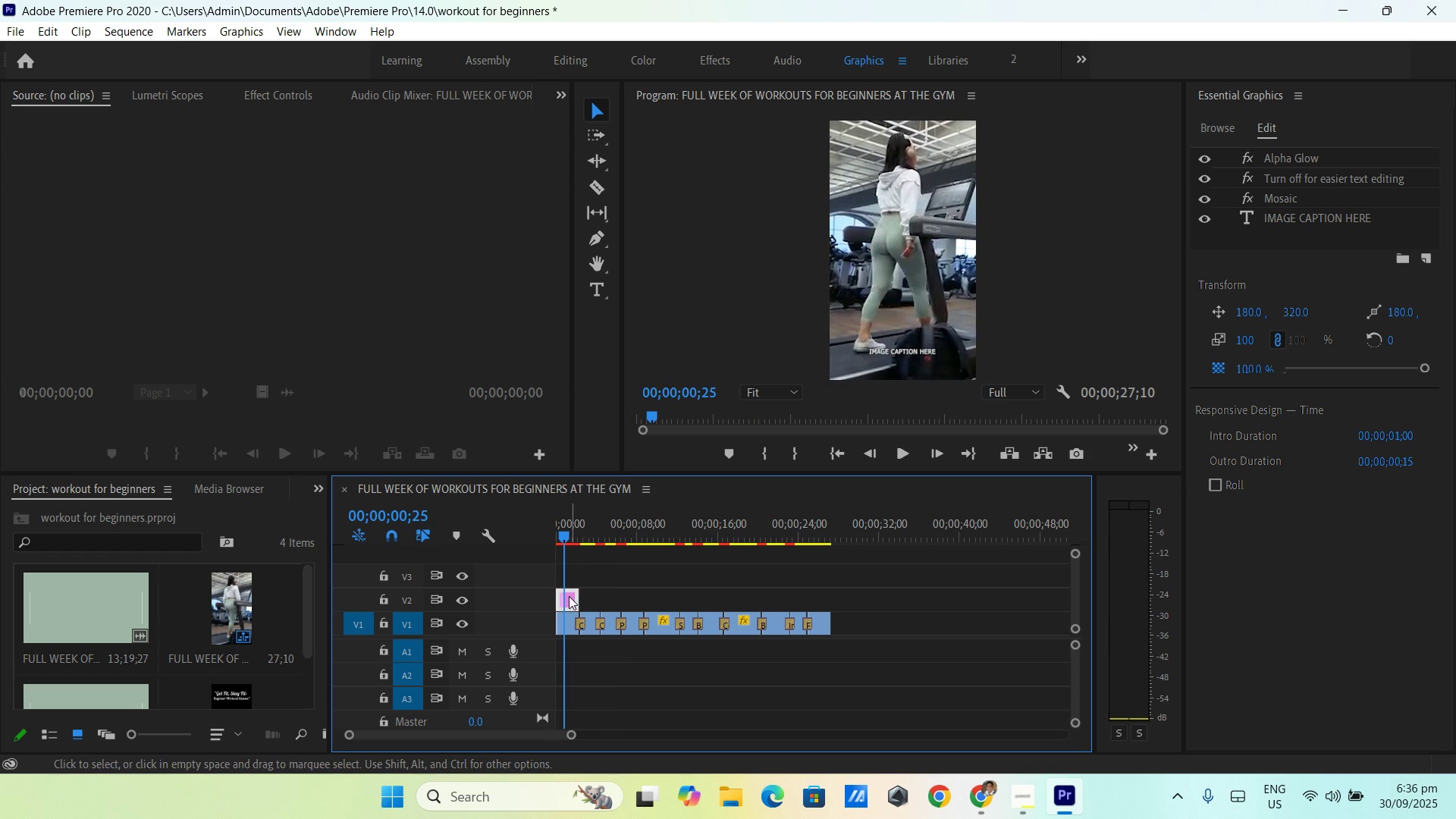 
double_click([569, 596])
 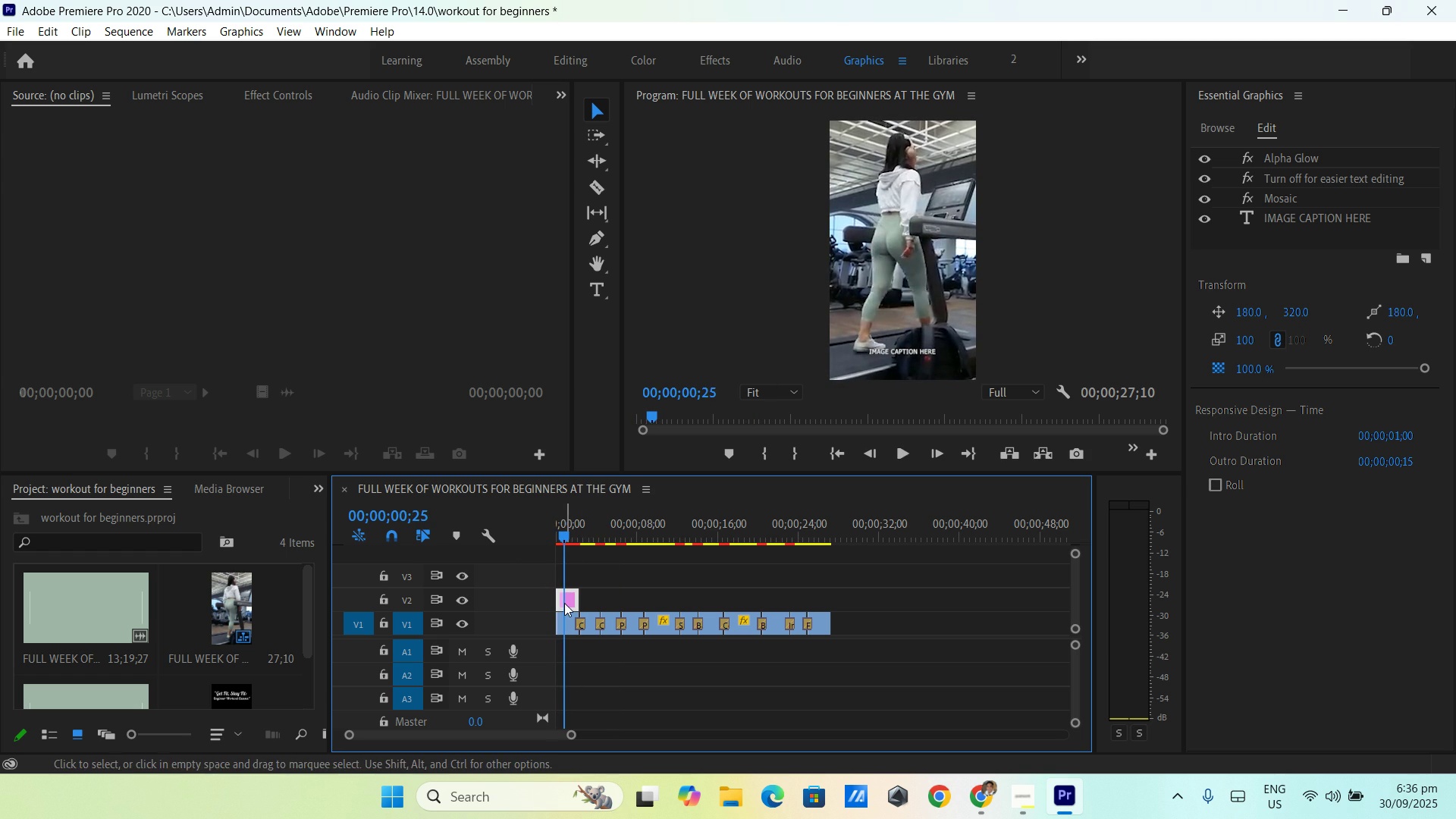 
double_click([567, 601])
 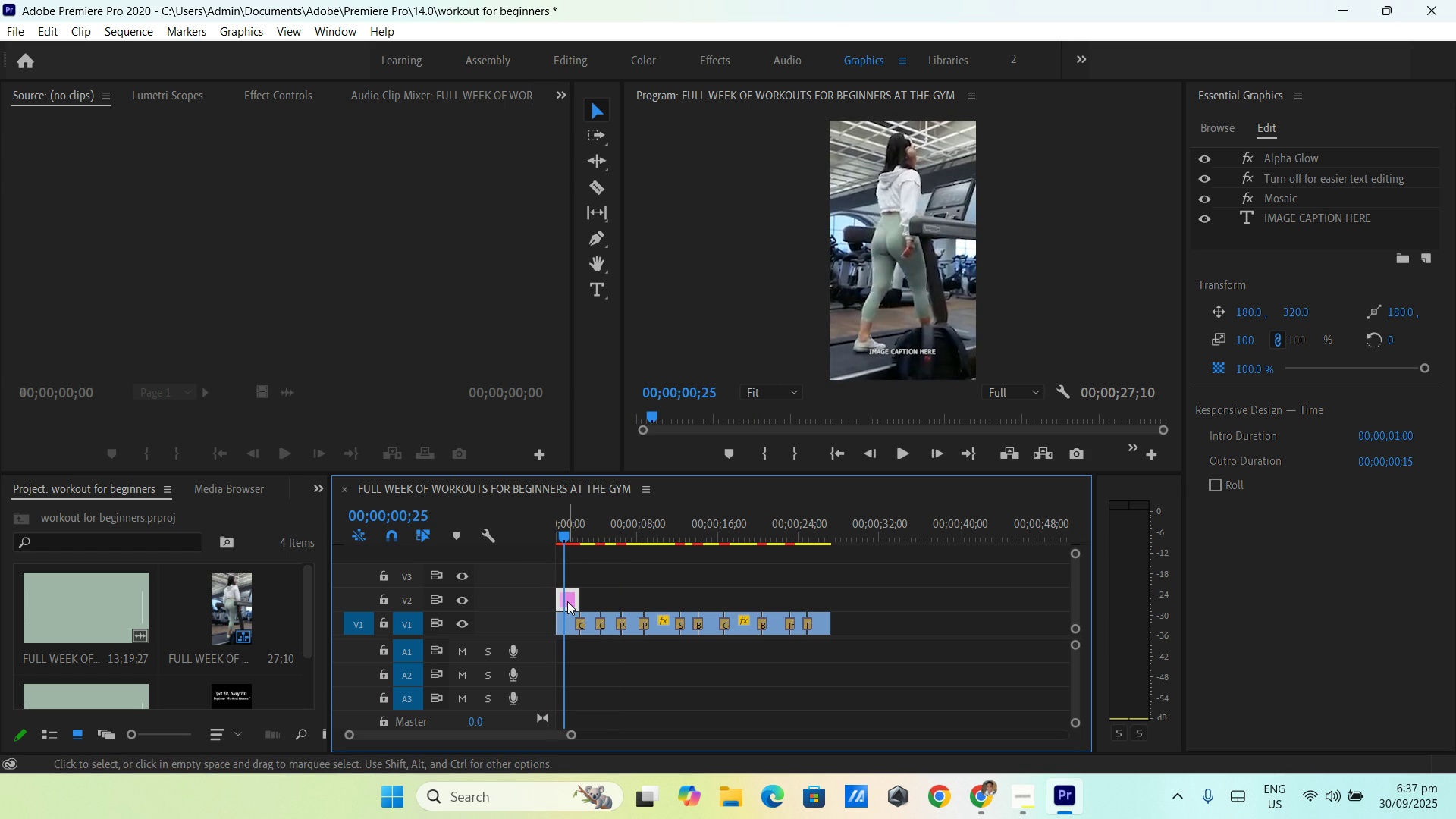 
triple_click([567, 601])
 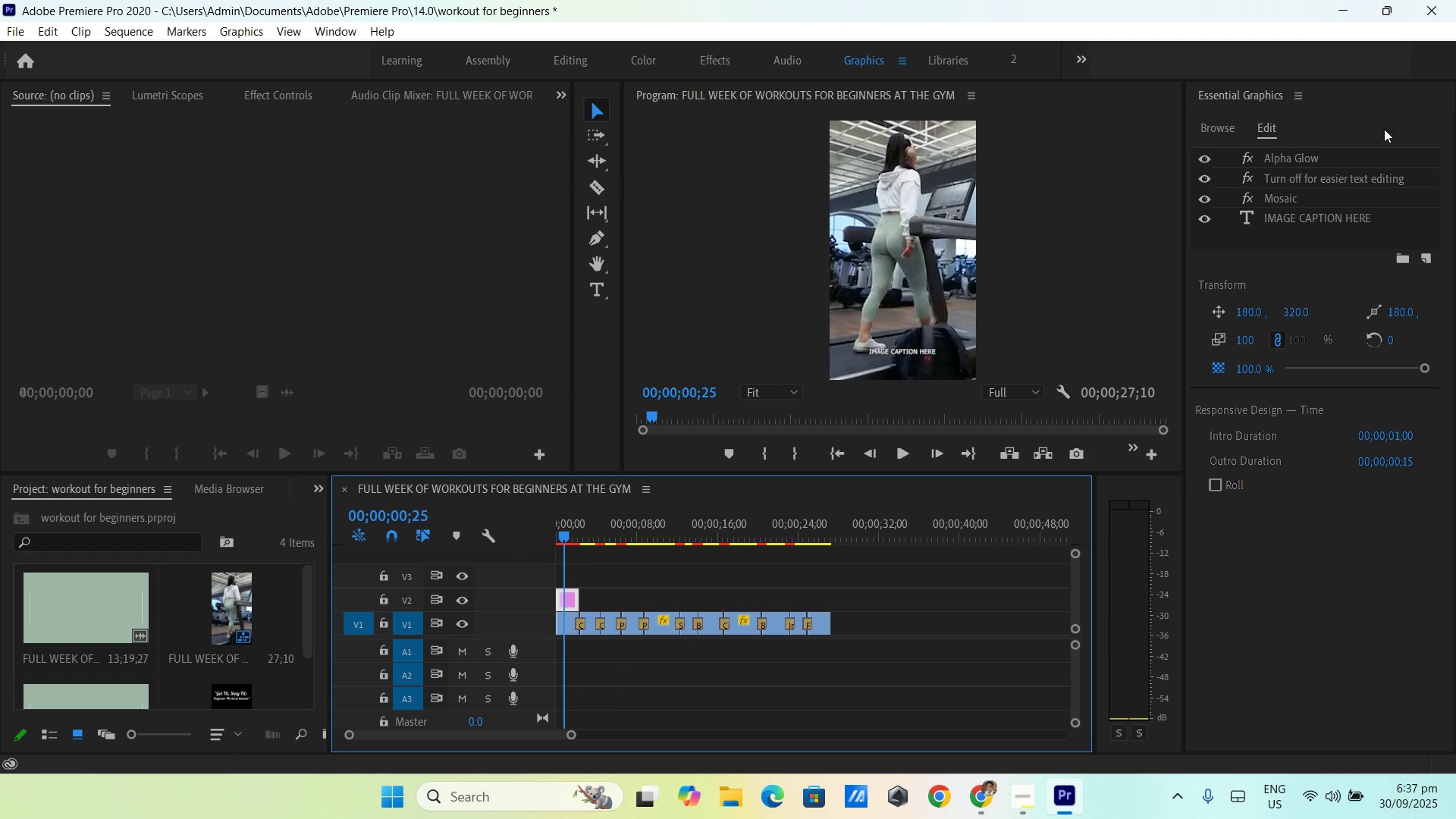 
left_click([1343, 216])
 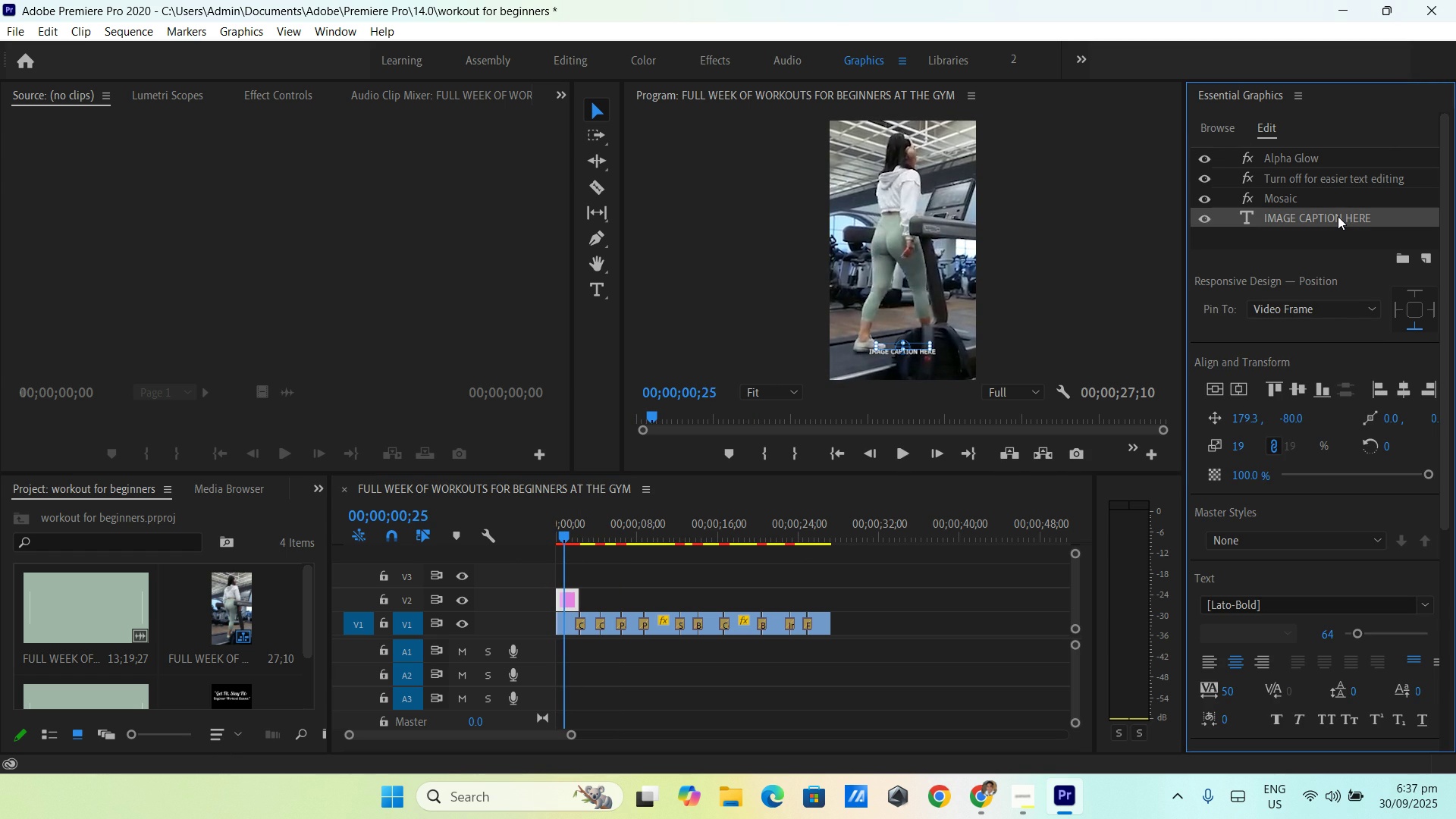 
double_click([1338, 216])
 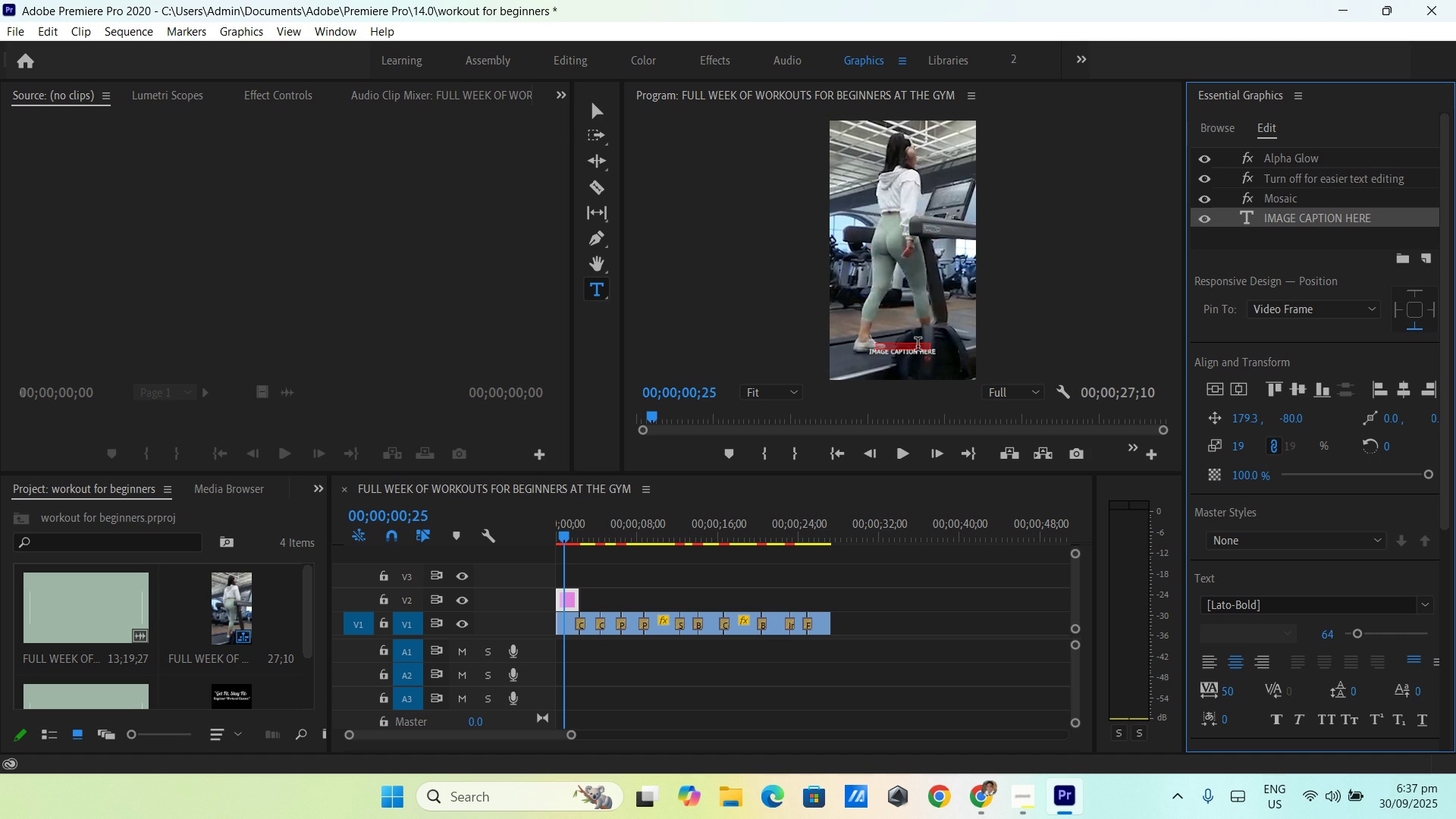 
scroll: coordinate [1299, 569], scroll_direction: none, amount: 0.0
 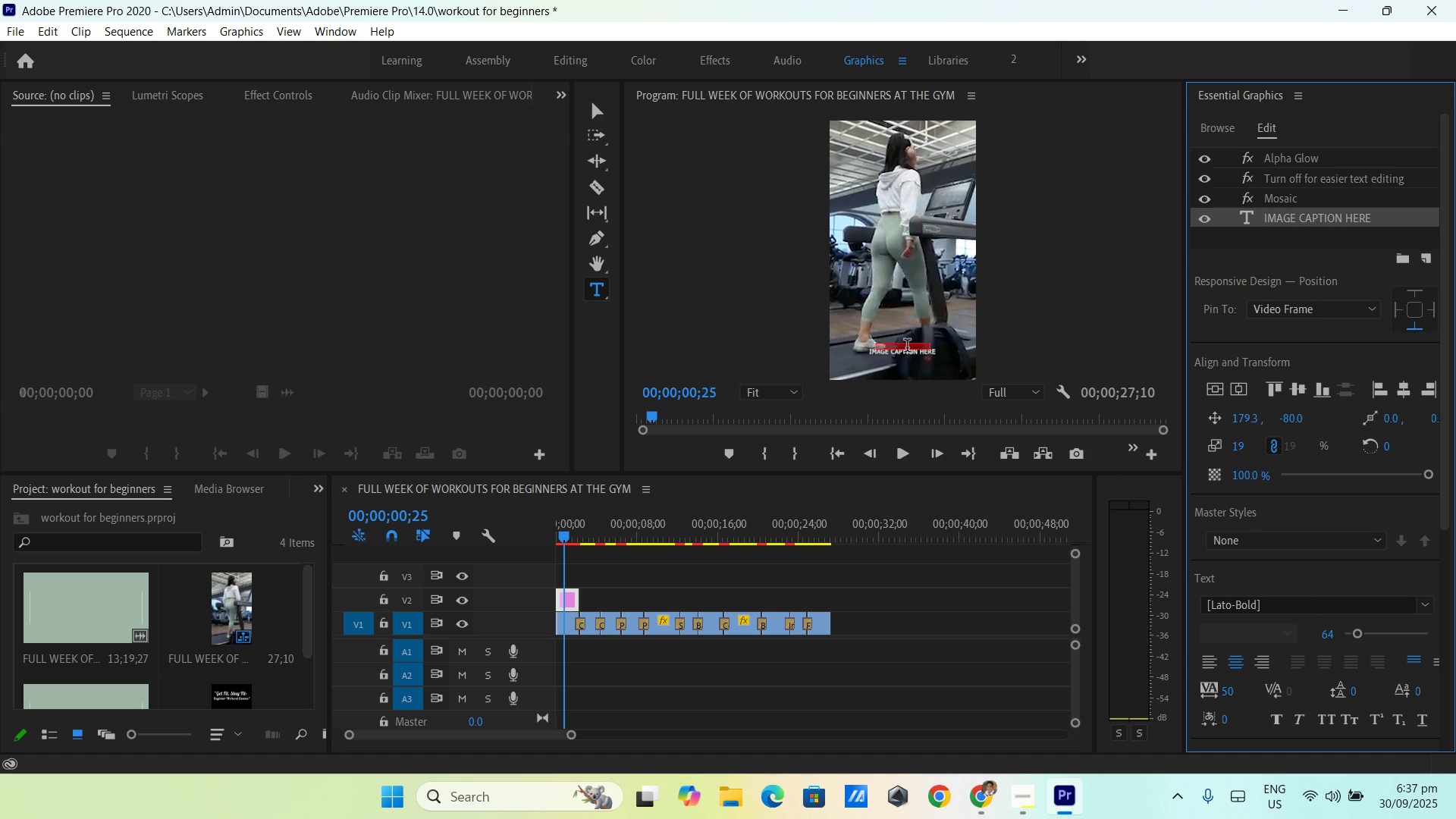 
left_click([906, 347])
 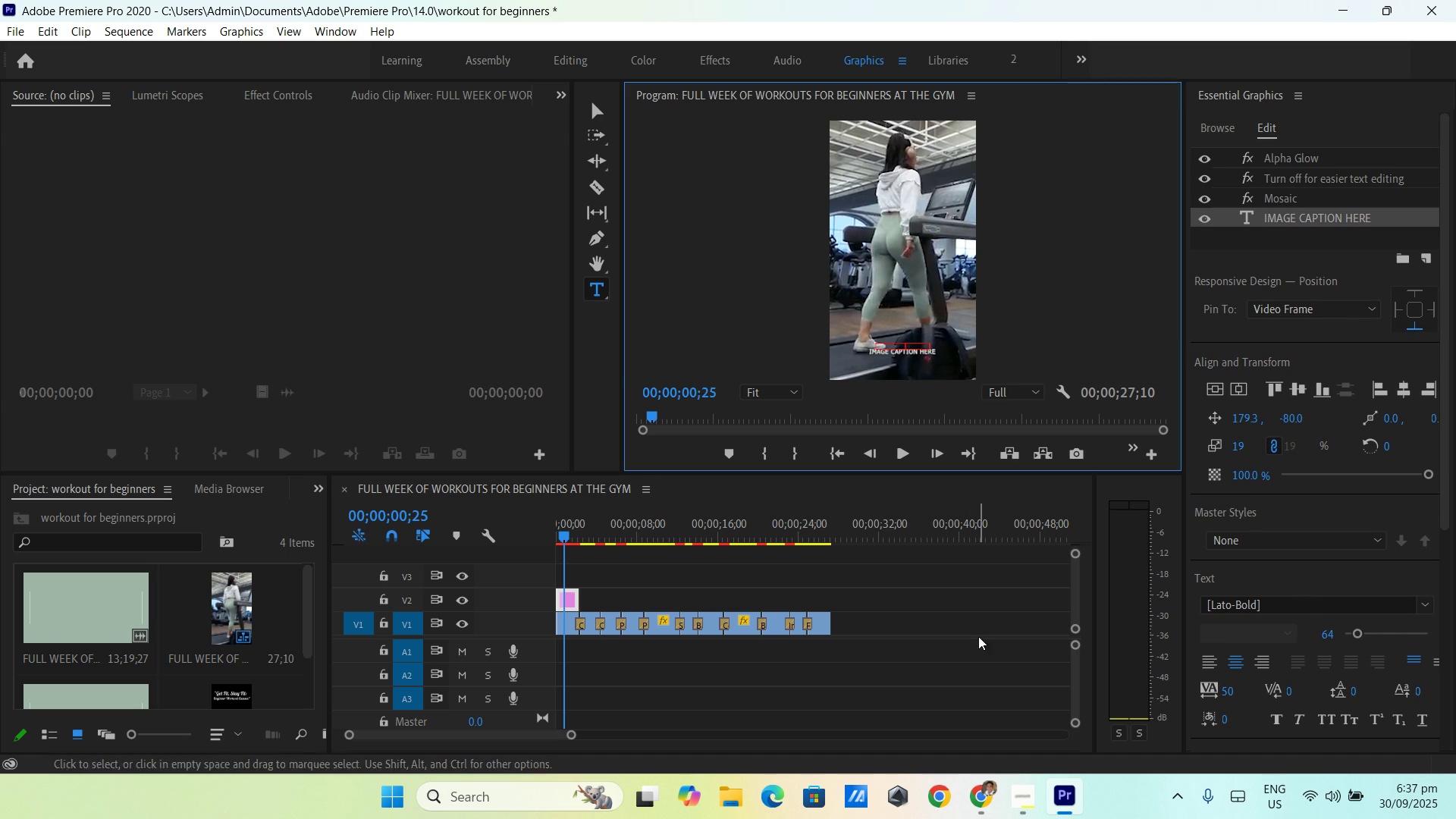 
left_click([1034, 781])